 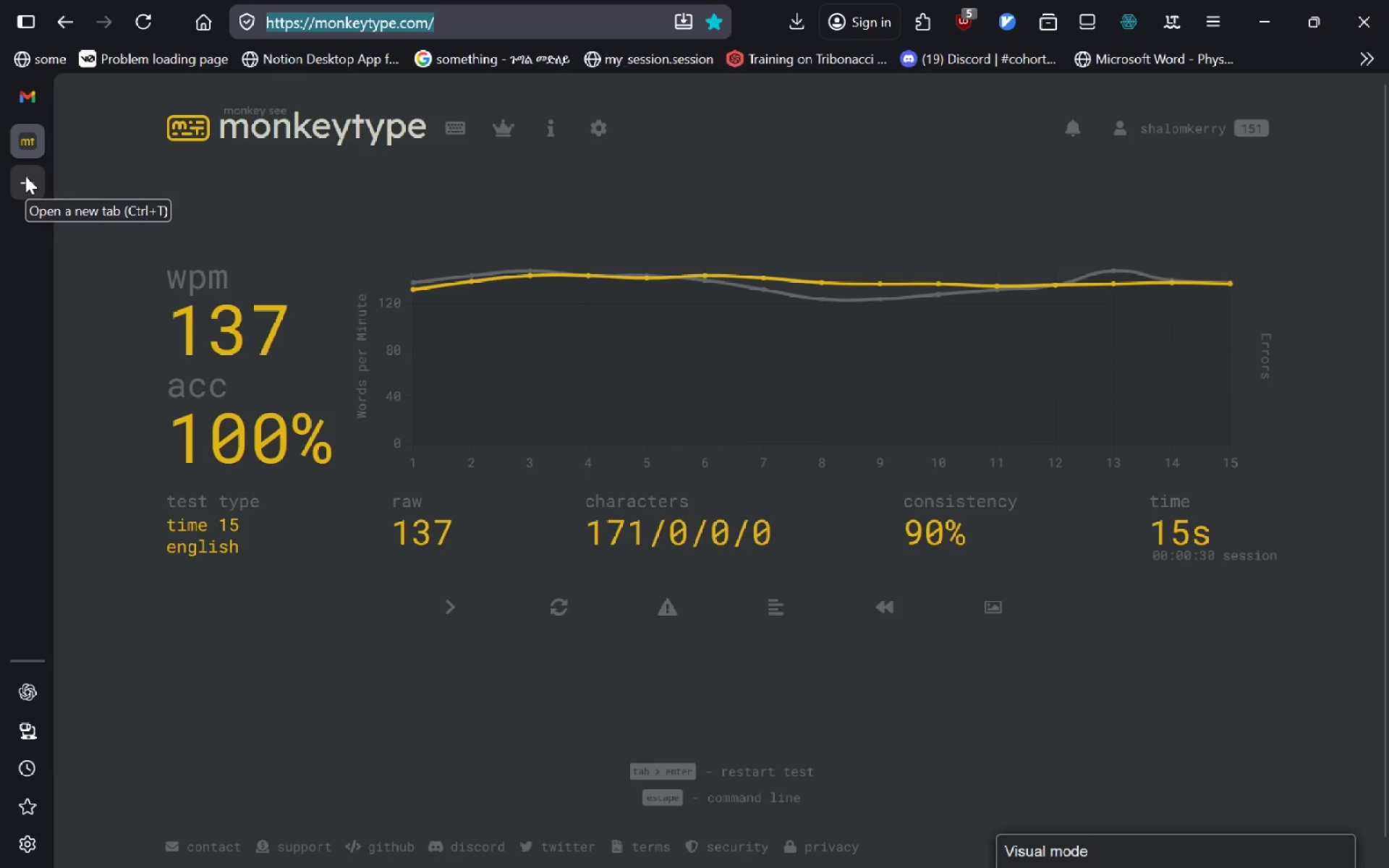 
type(dgoogle sheets)
 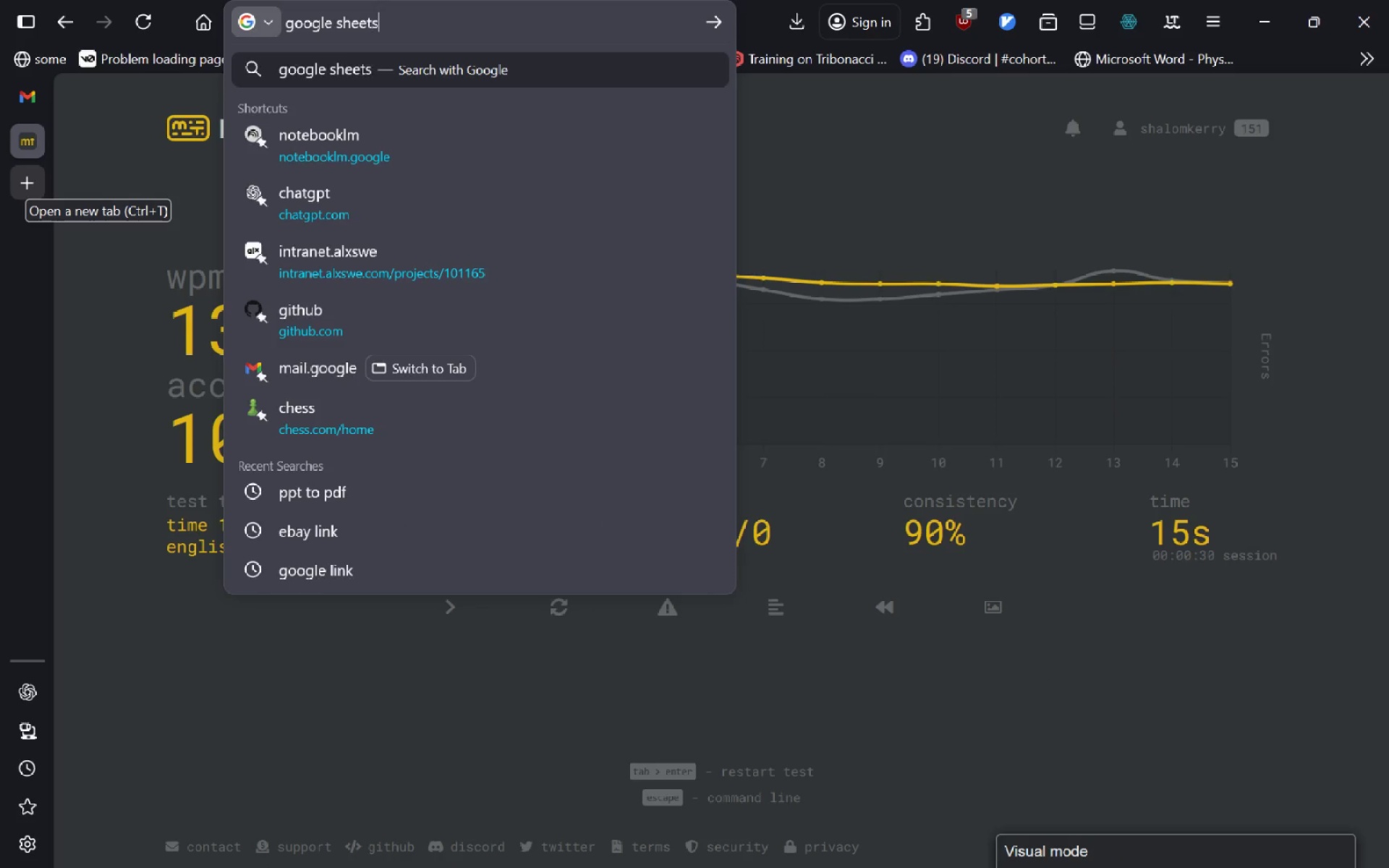 
key(Enter)
 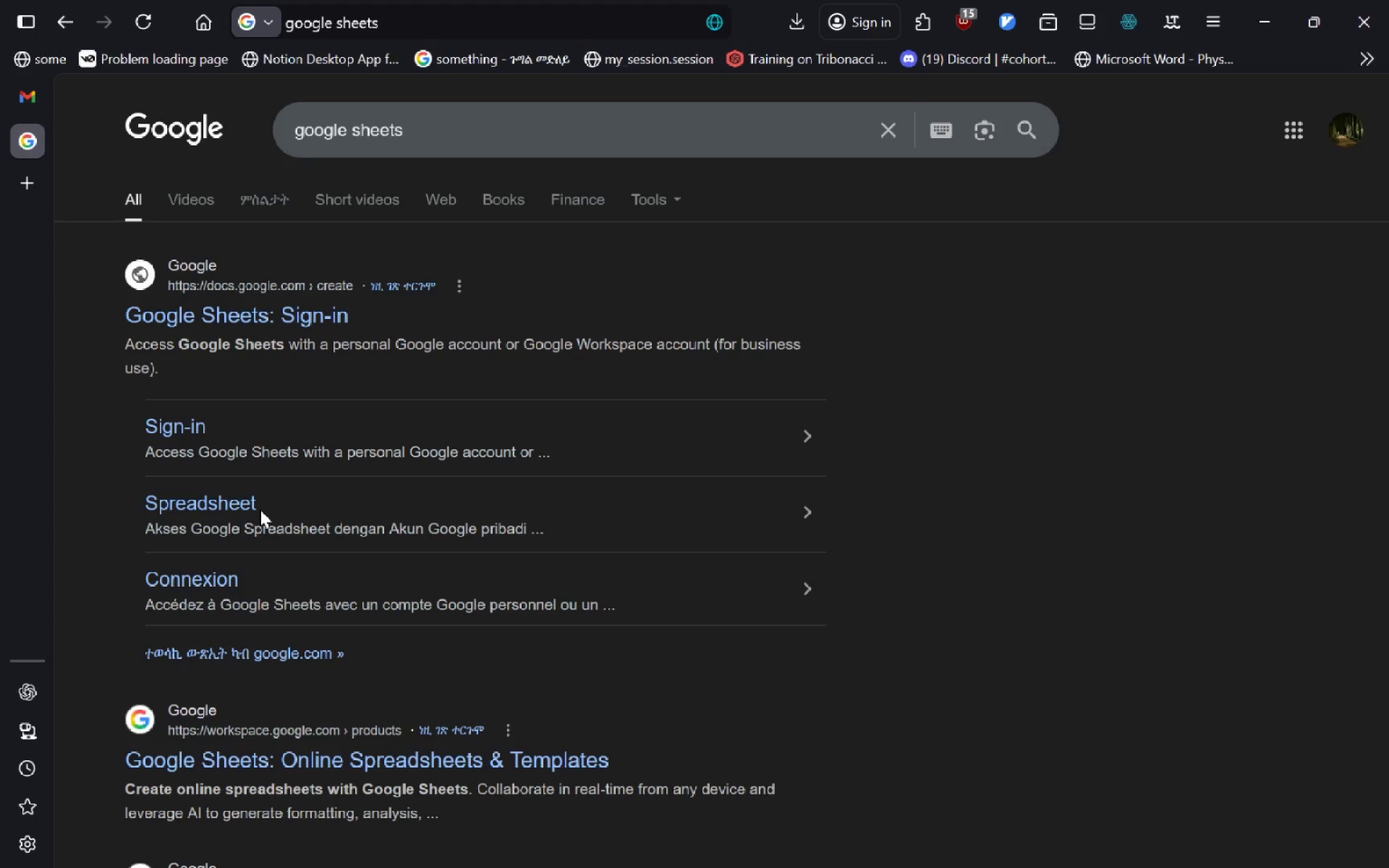 
wait(15.92)
 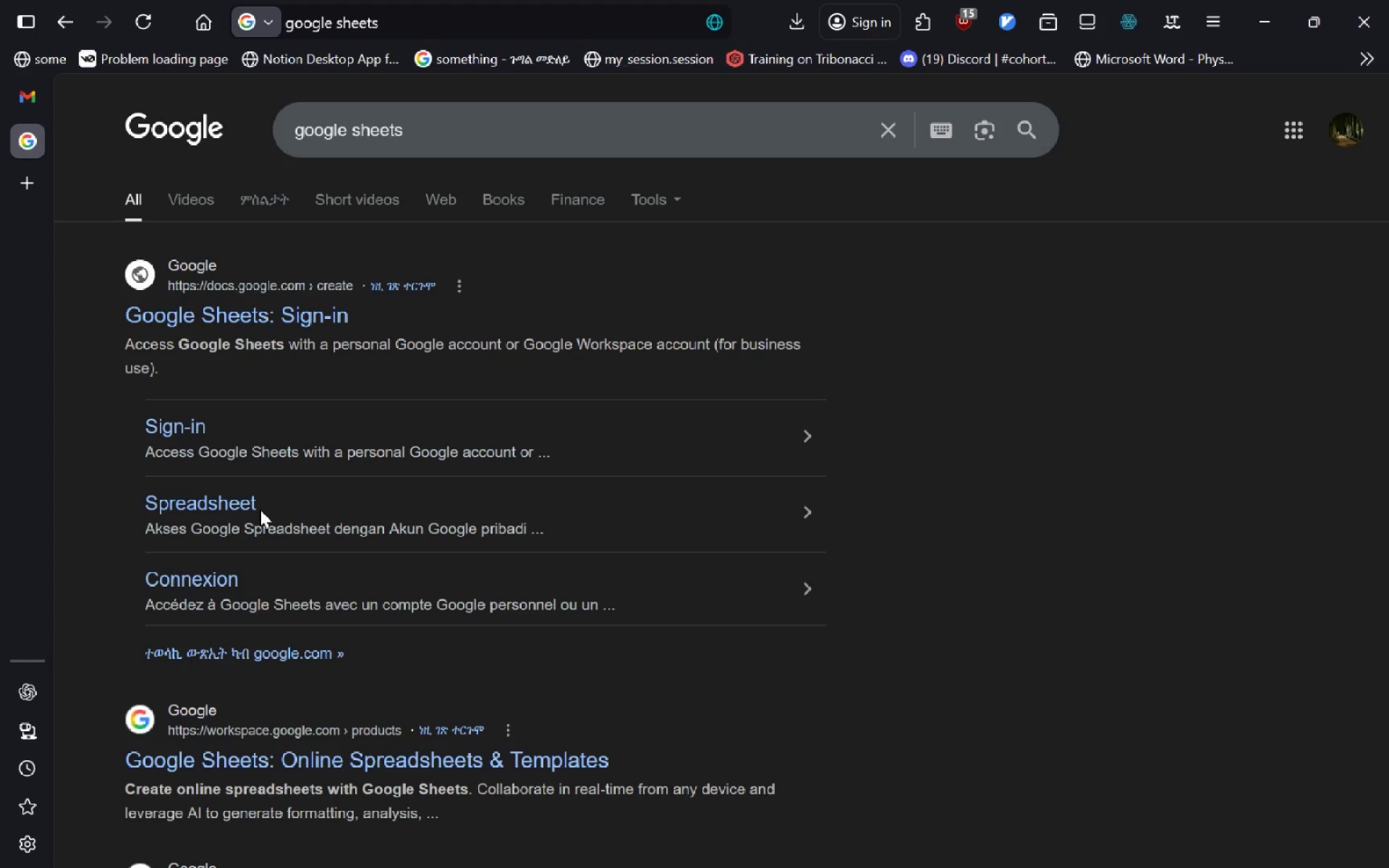 
key(VolumeUp)
 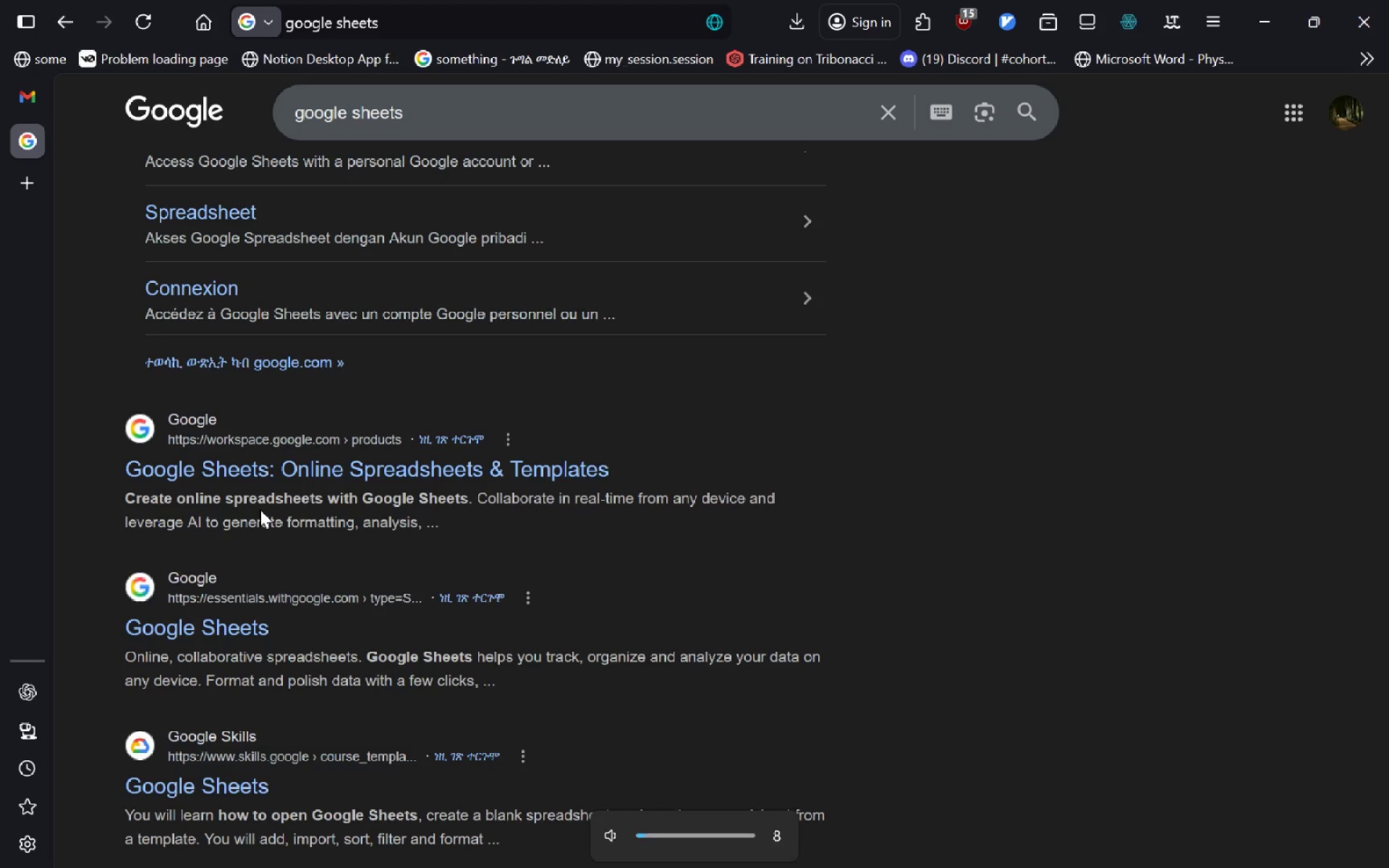 
key(VolumeUp)
 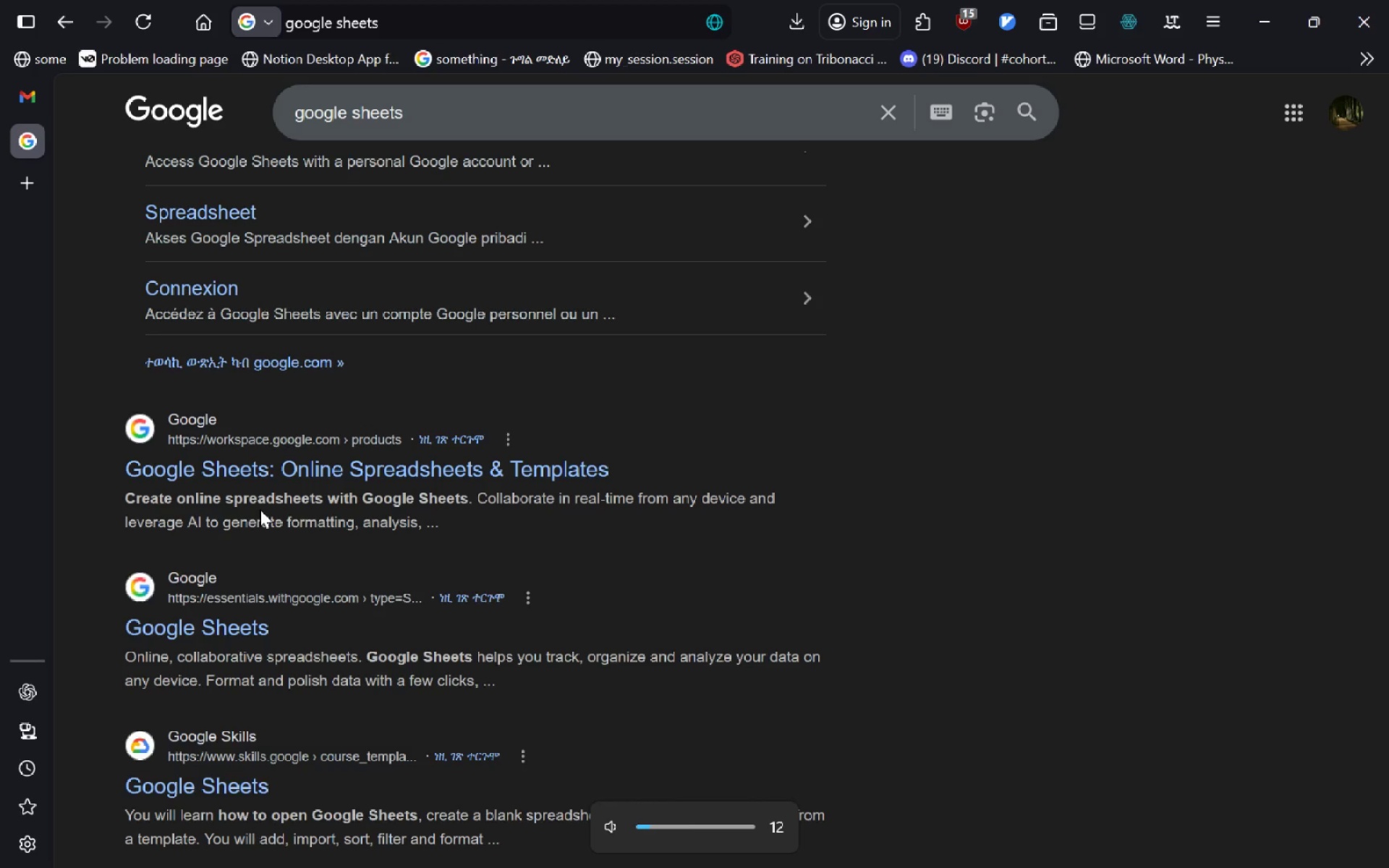 
key(VolumeUp)
 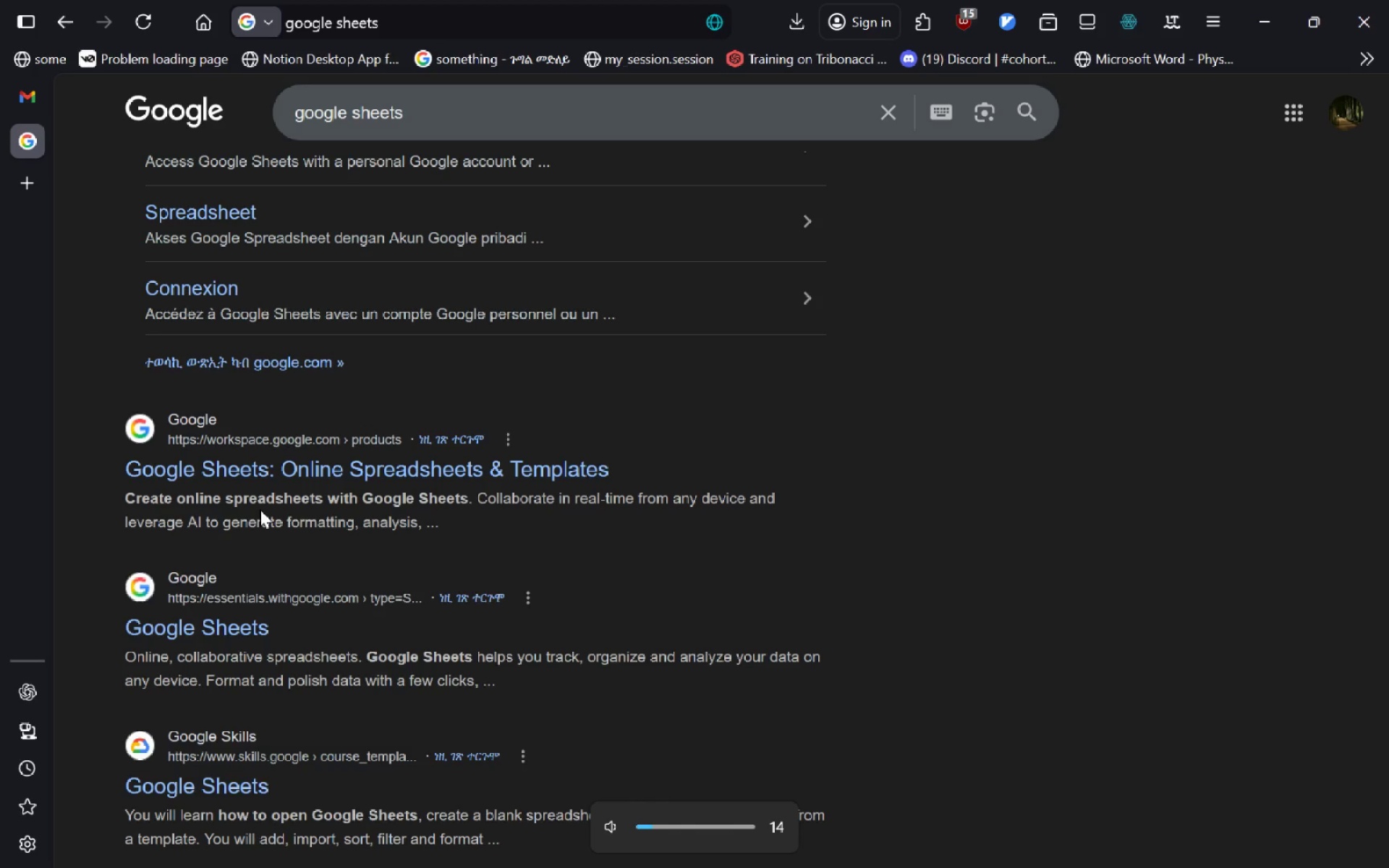 
key(VolumeUp)
 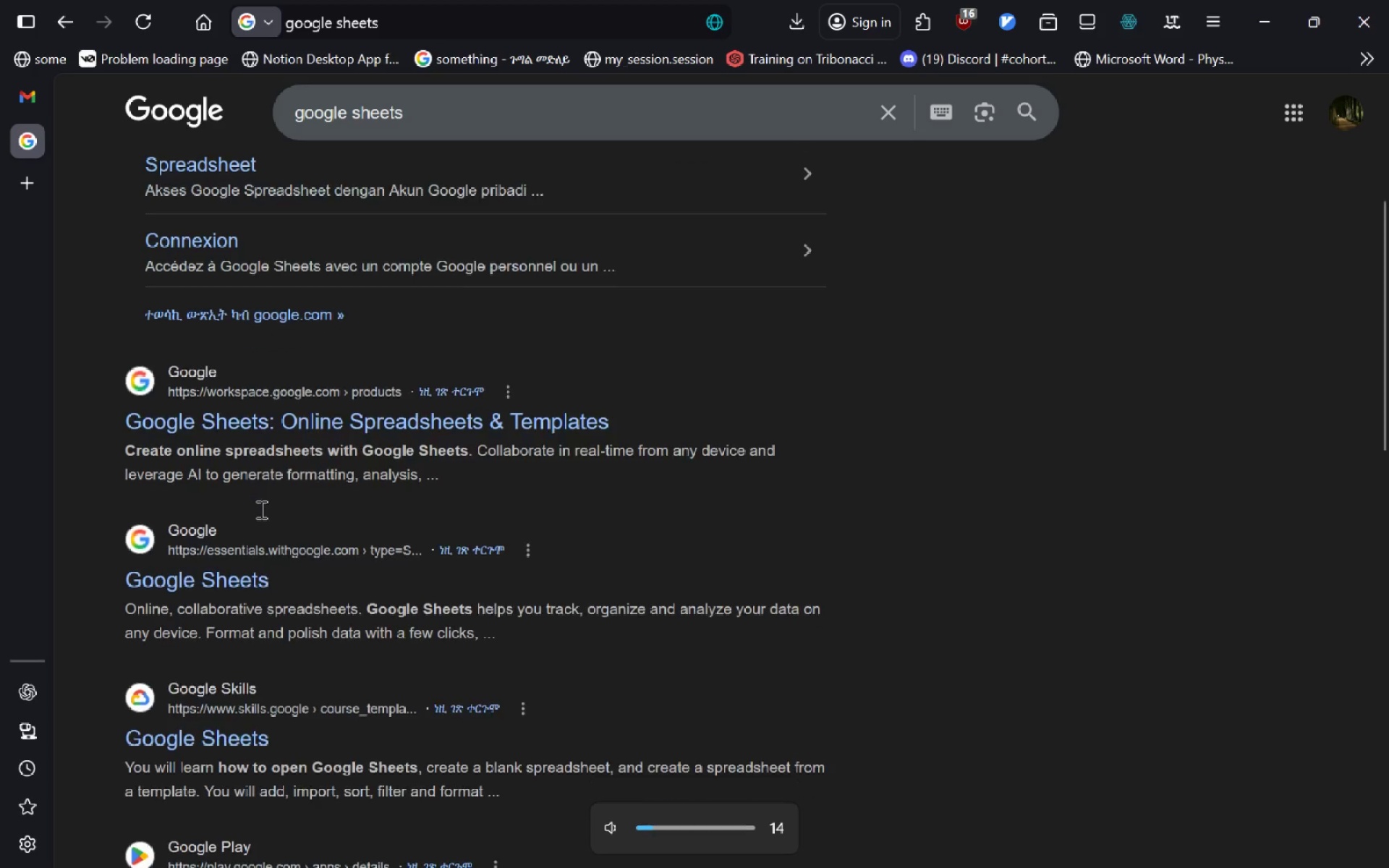 
left_click([235, 588])
 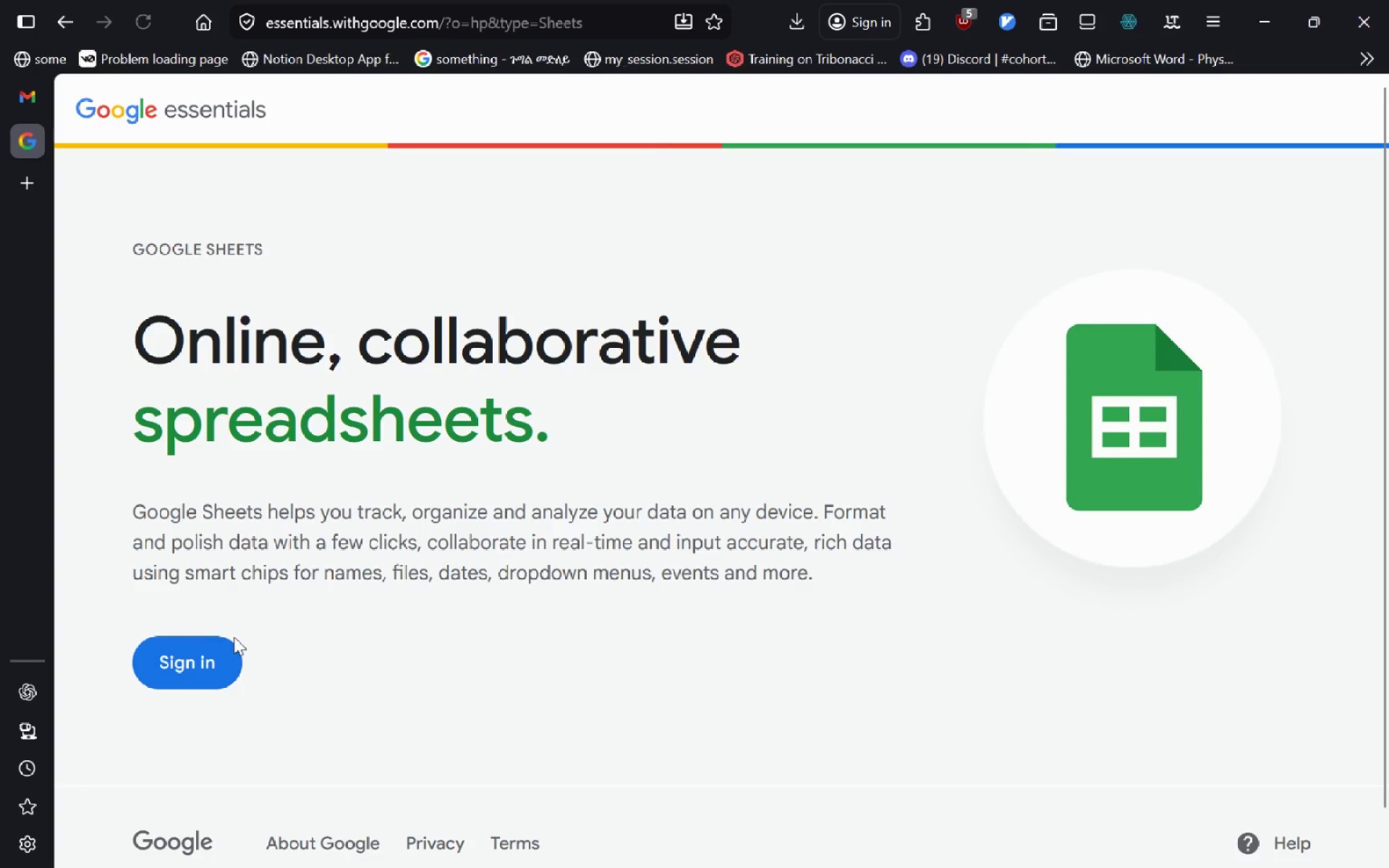 
left_click([239, 659])
 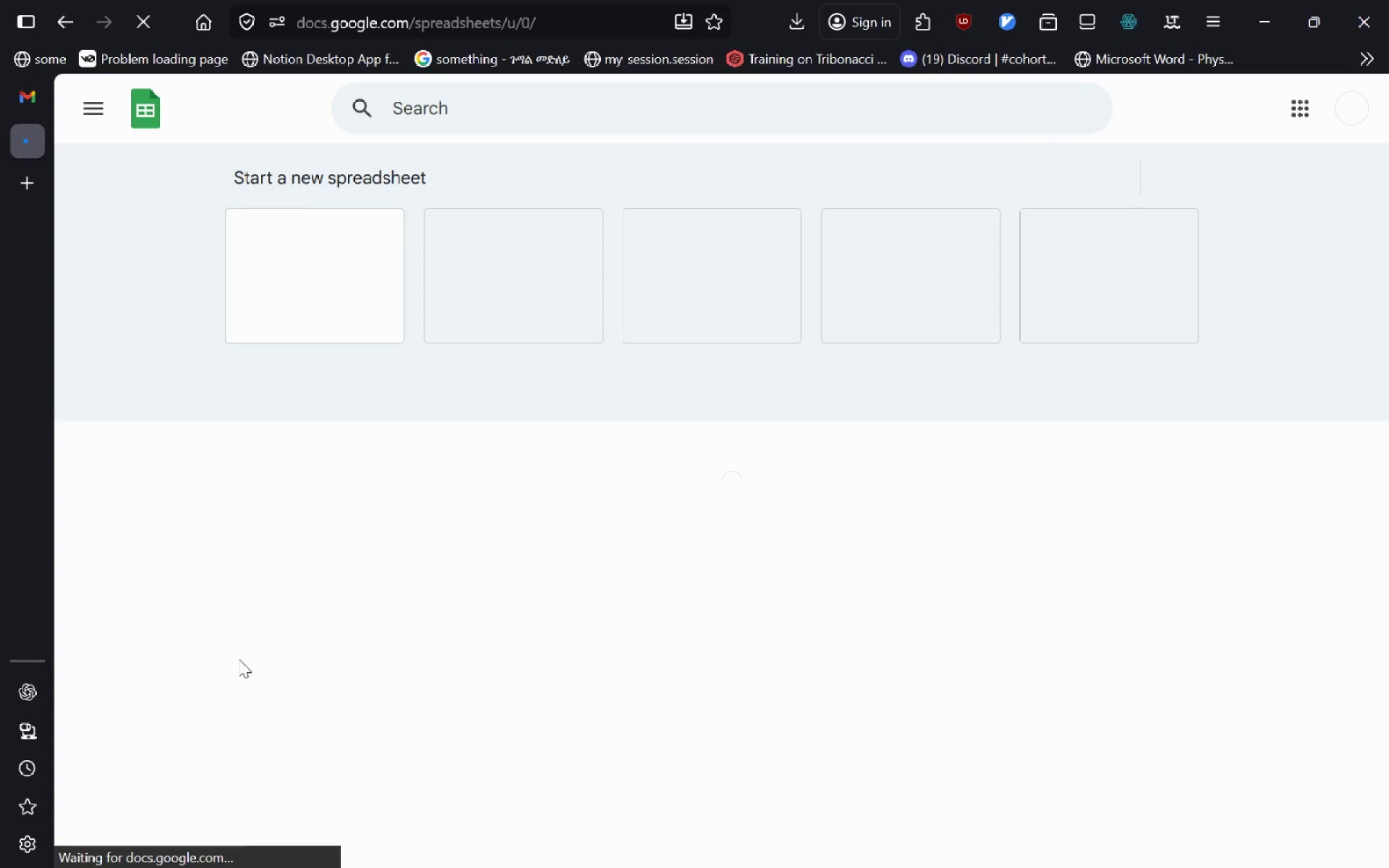 
wait(10.99)
 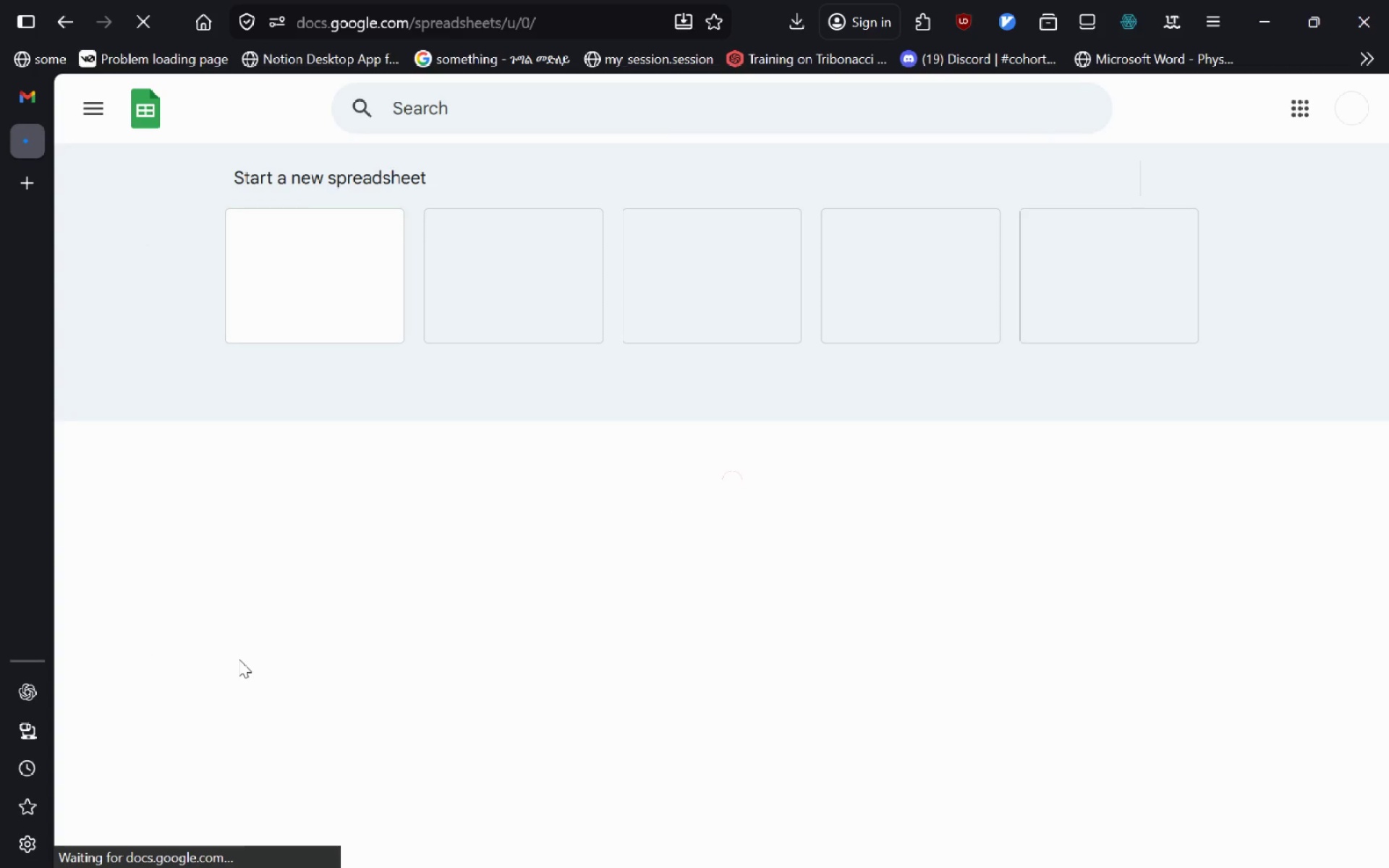 
double_click([373, 534])
 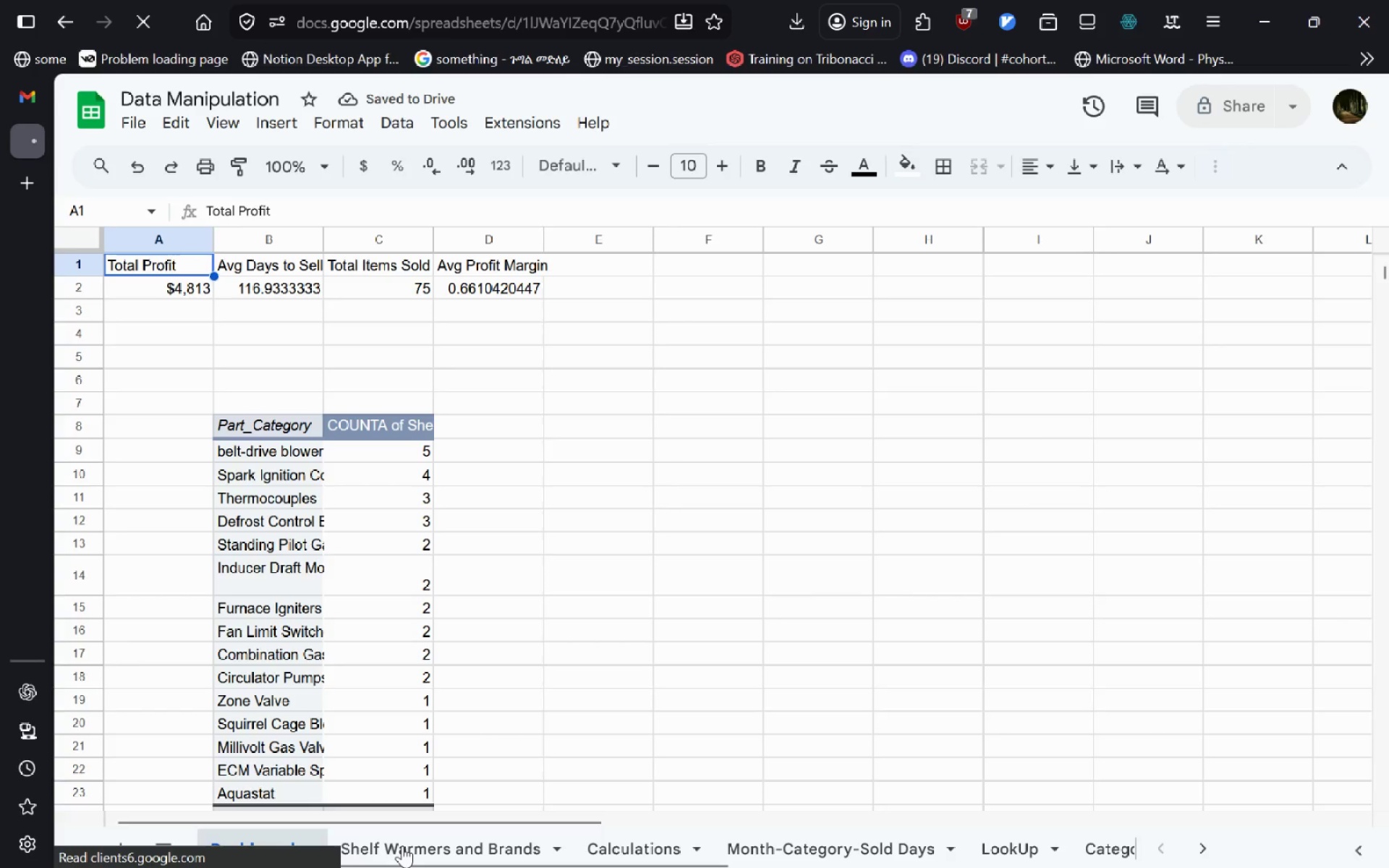 
left_click([472, 851])
 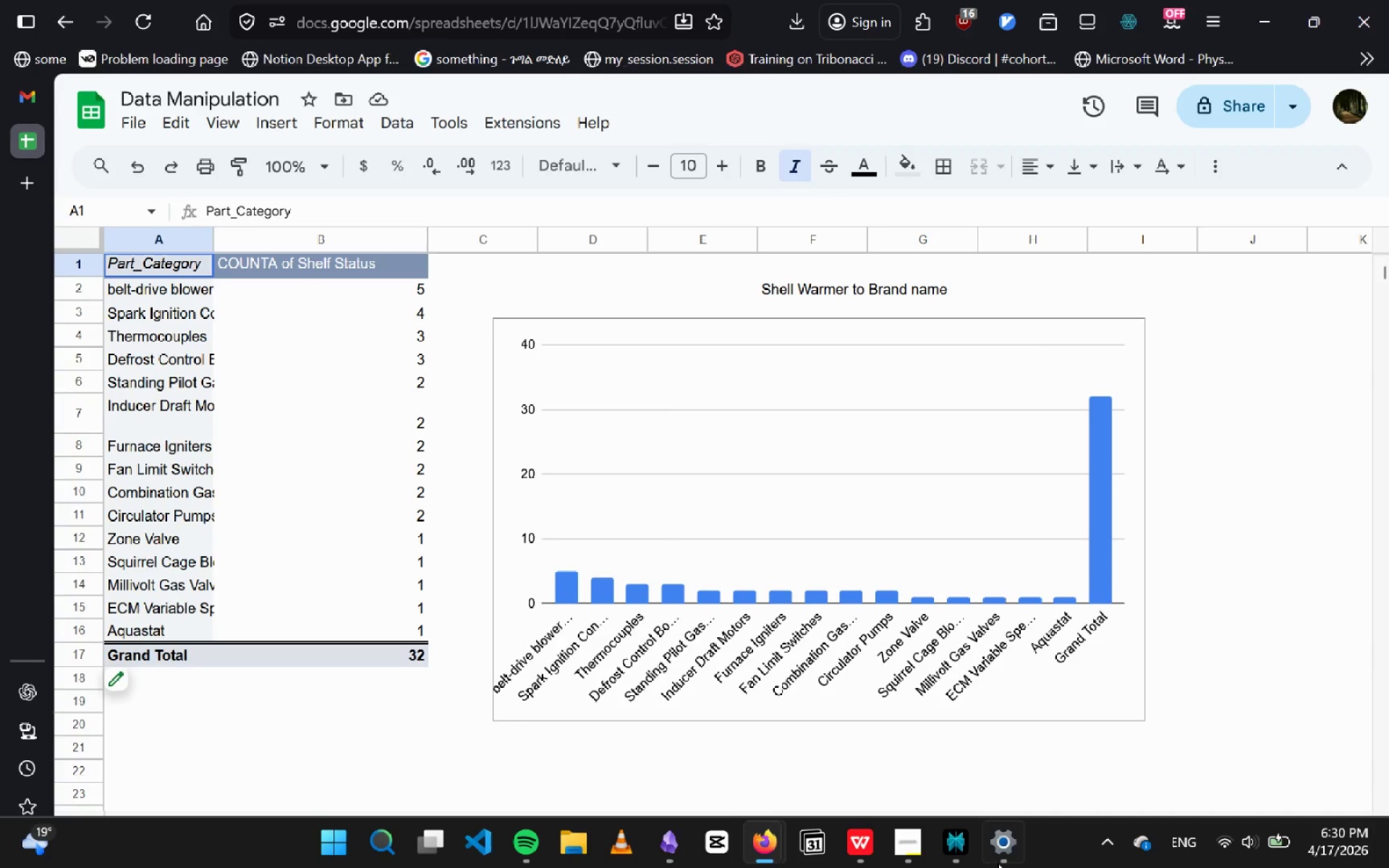 
left_click([914, 854])